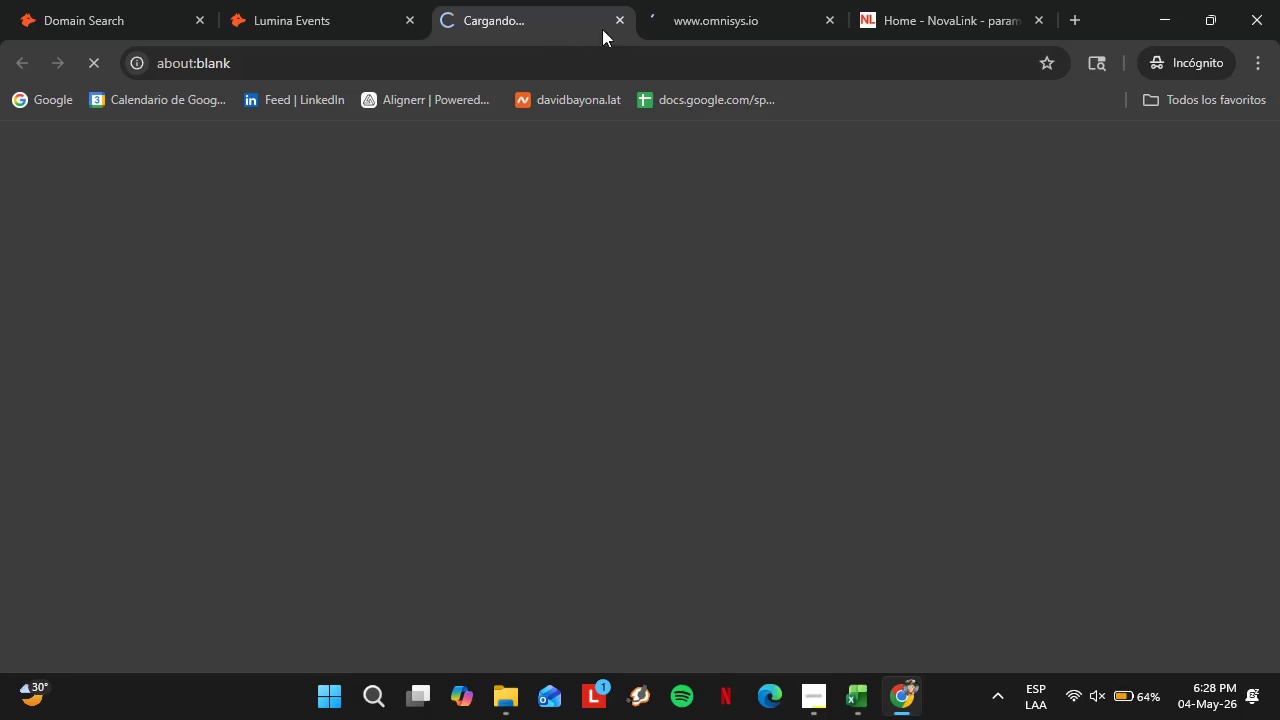 
mouse_move([679, 37])
 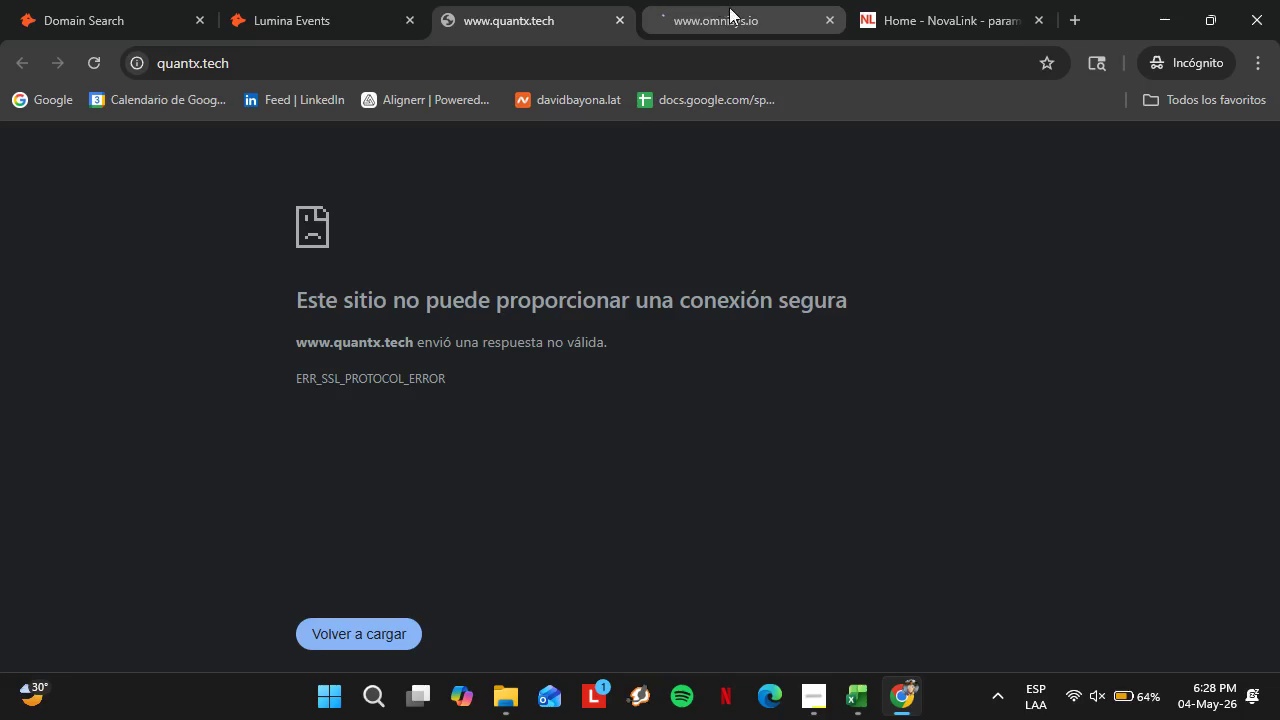 
left_click([730, 8])
 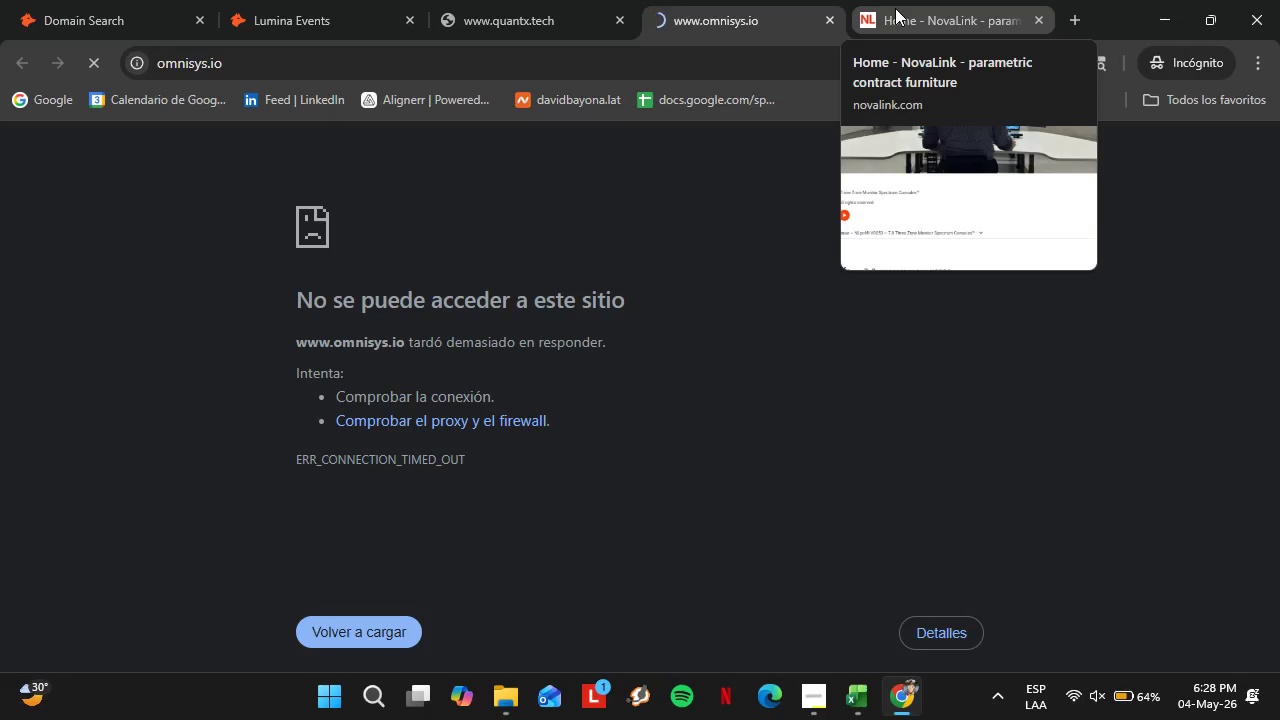 
wait(12.42)
 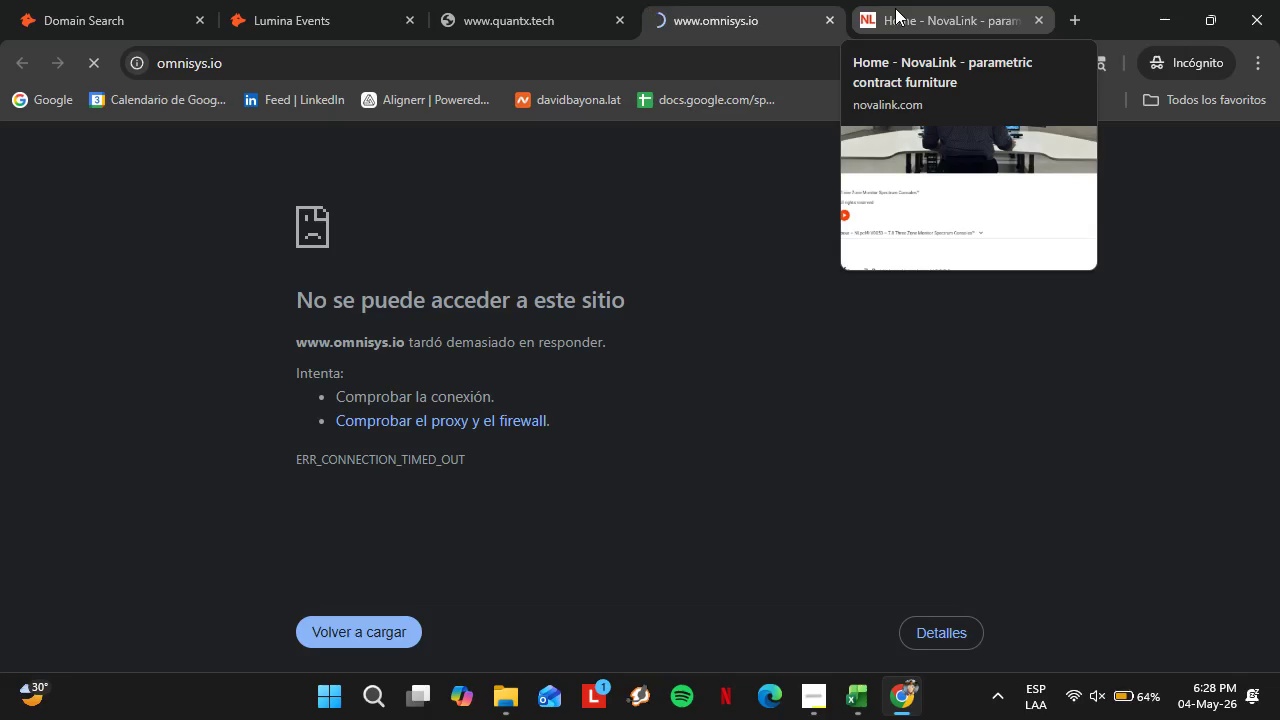 
left_click([993, 0])
 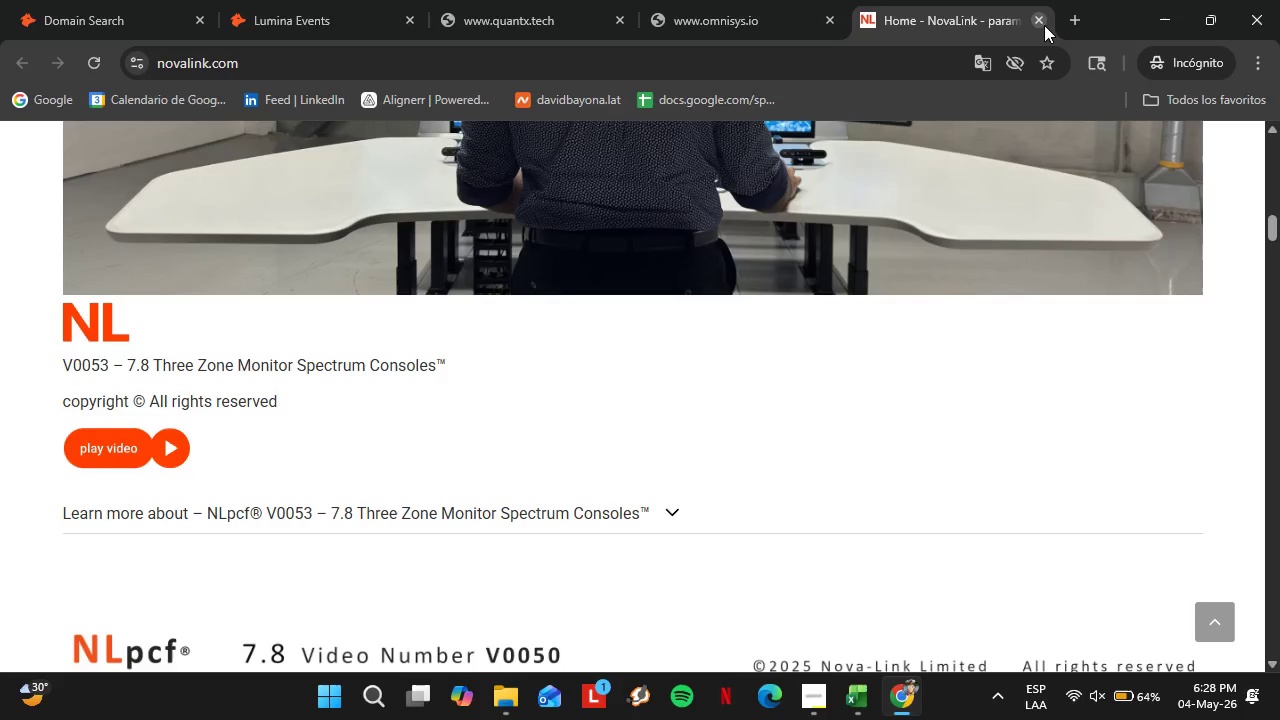 
left_click([1044, 25])
 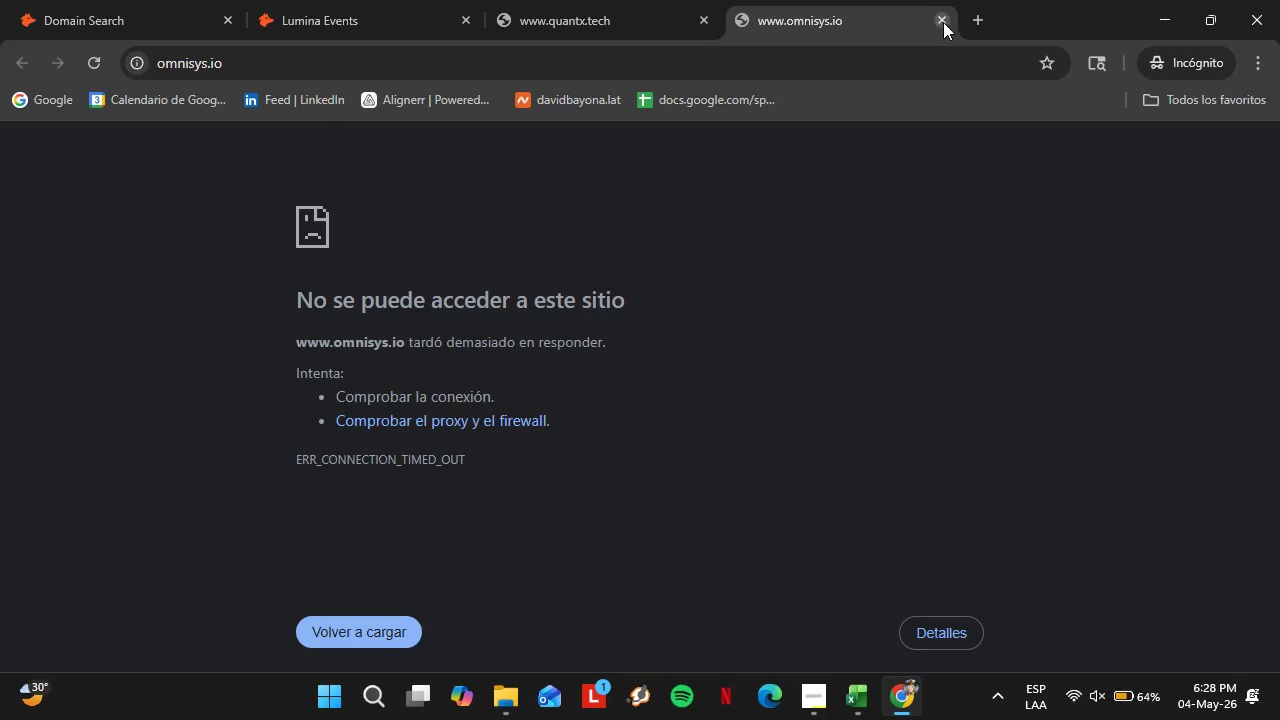 
left_click([945, 22])
 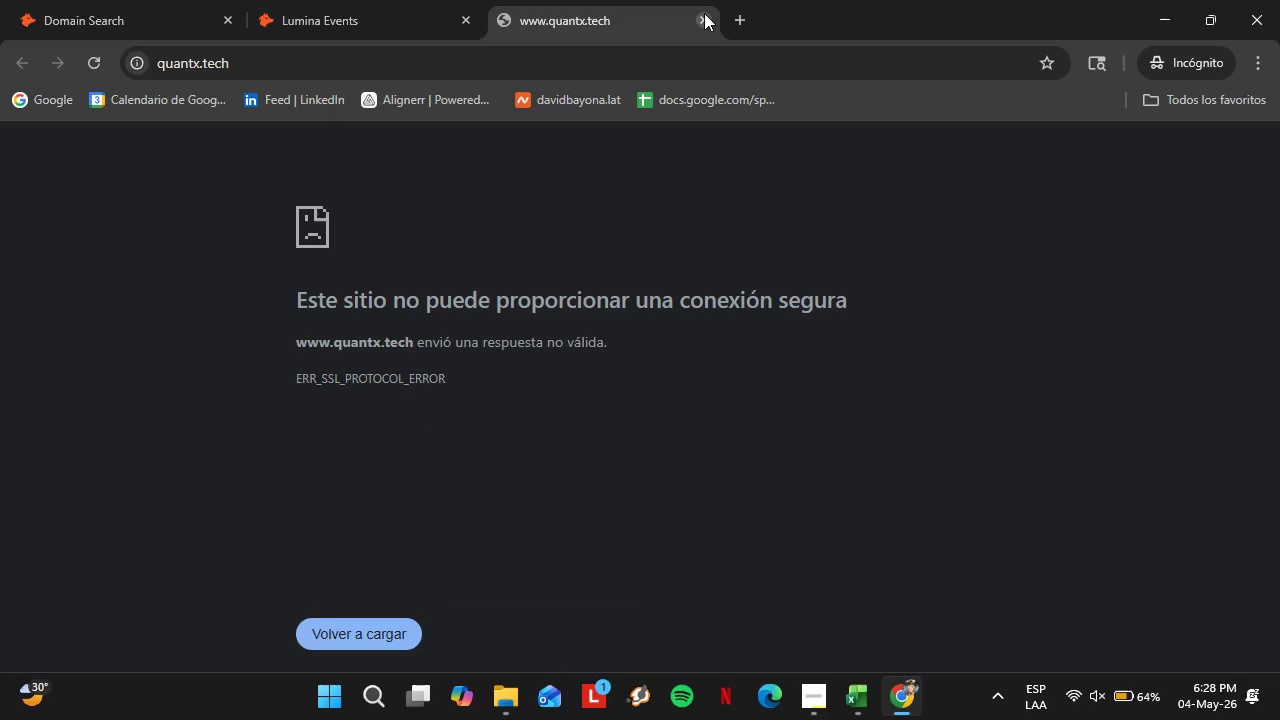 
left_click([704, 13])
 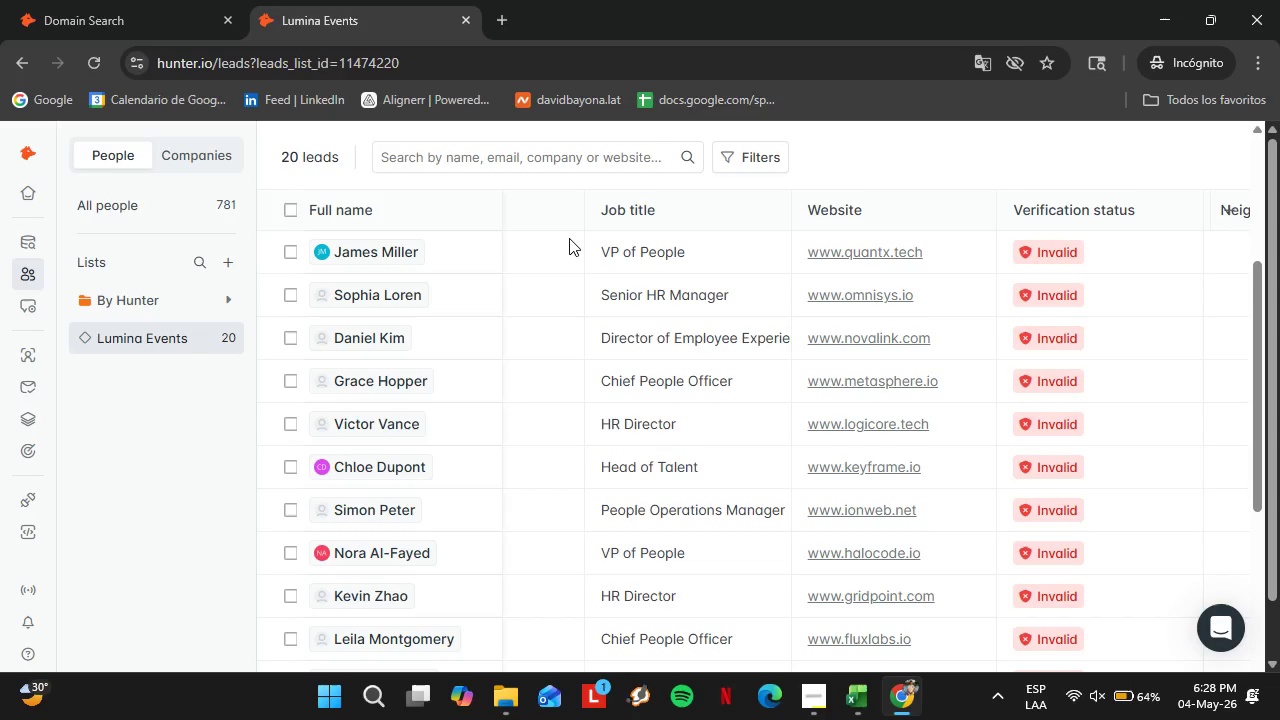 
scroll: coordinate [638, 372], scroll_direction: down, amount: 10.0
 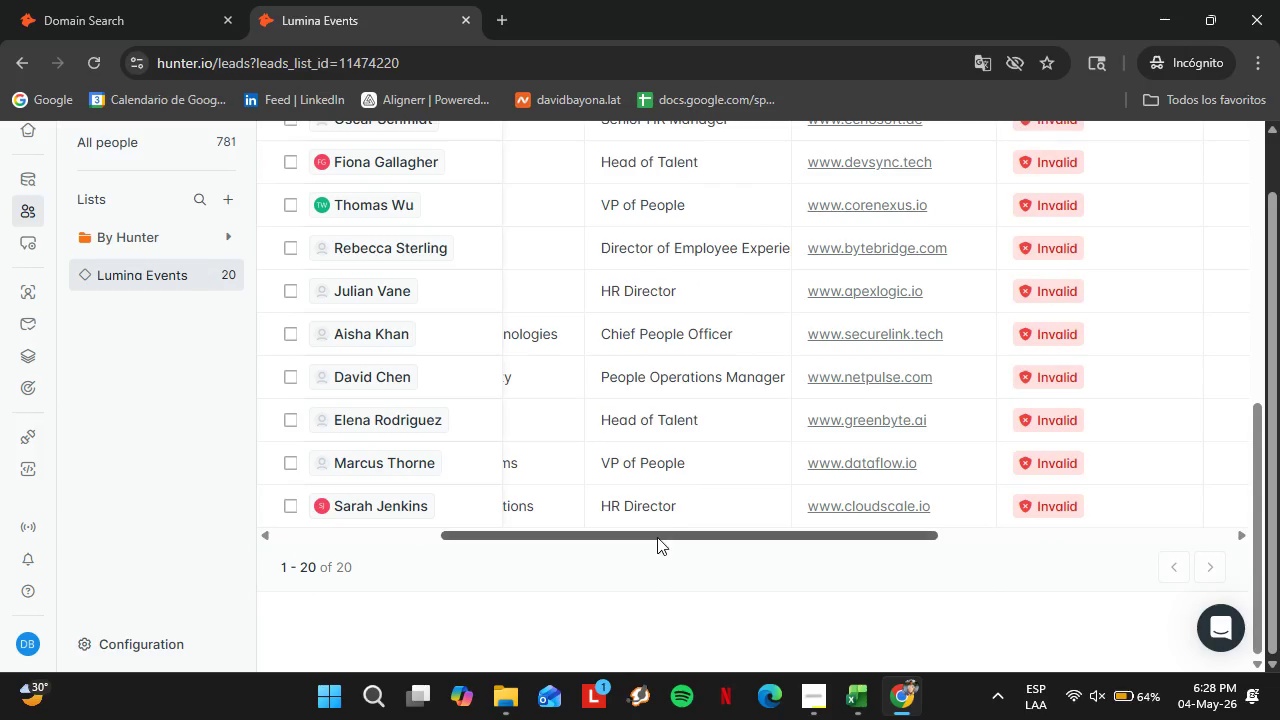 
left_click_drag(start_coordinate=[657, 537], to_coordinate=[595, 539])
 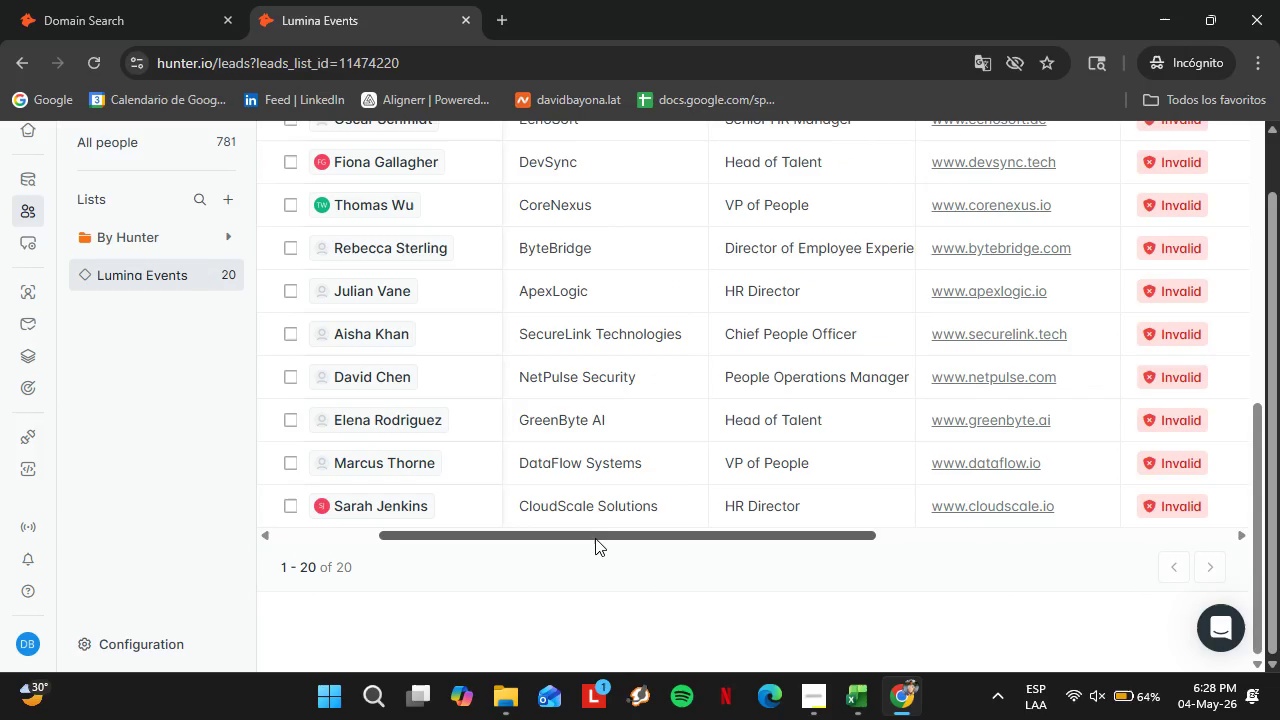 
wait(8.12)
 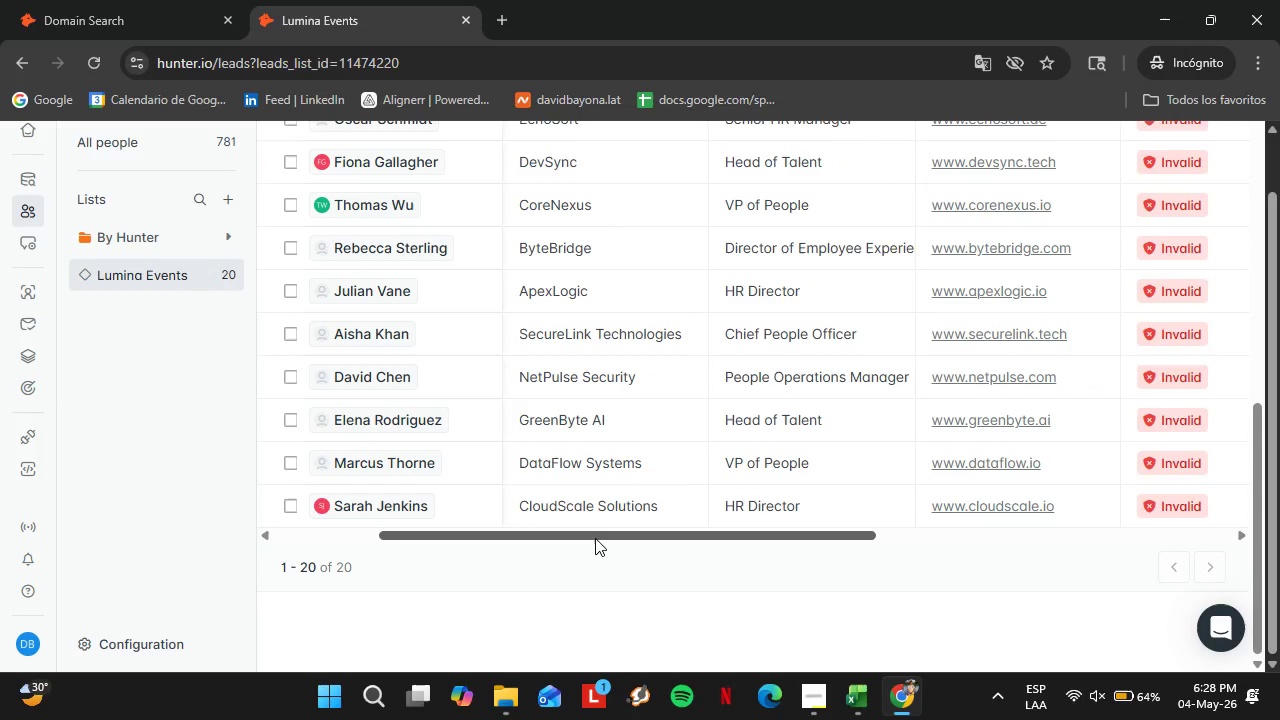 
left_click([524, 543])
 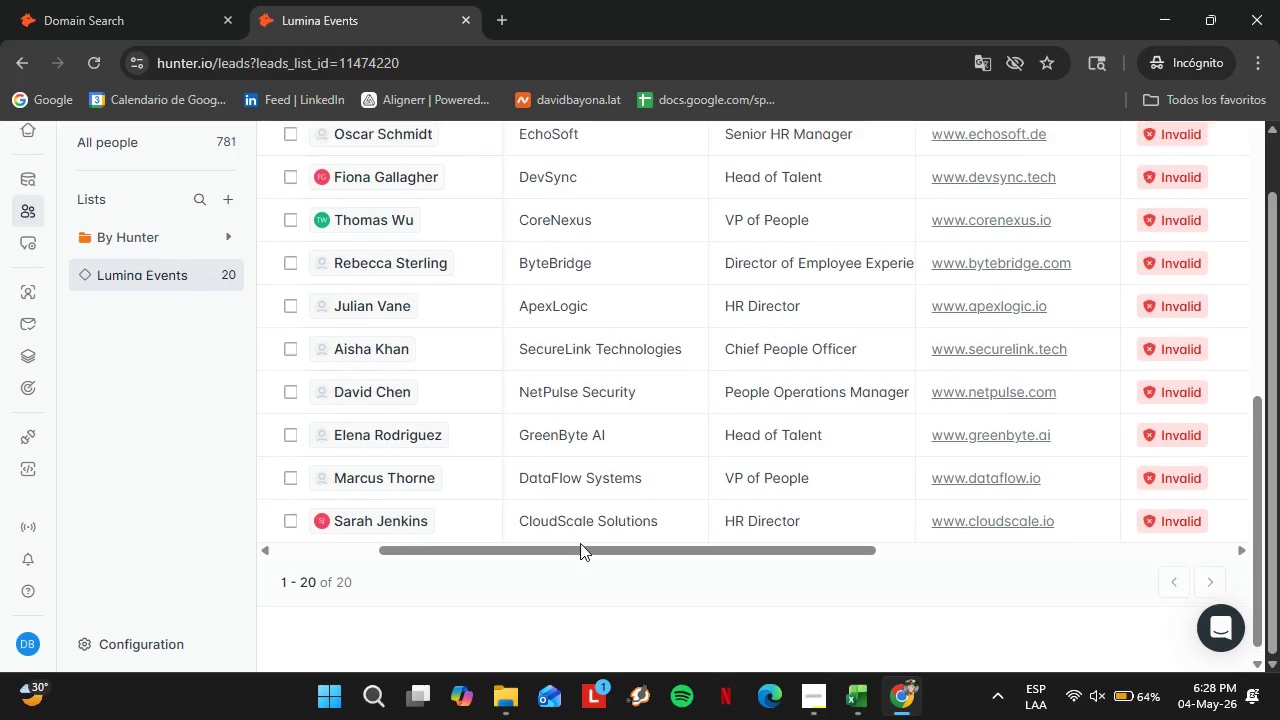 
scroll: coordinate [556, 533], scroll_direction: up, amount: 7.0
 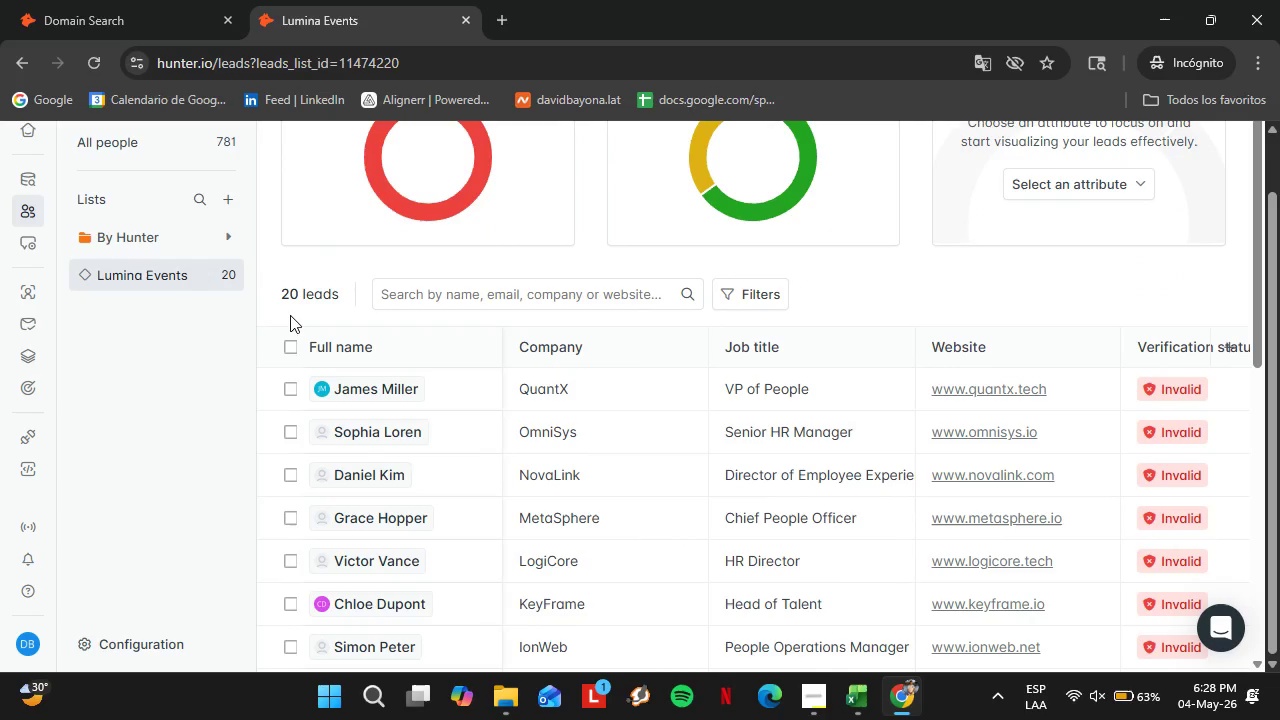 
left_click([293, 350])
 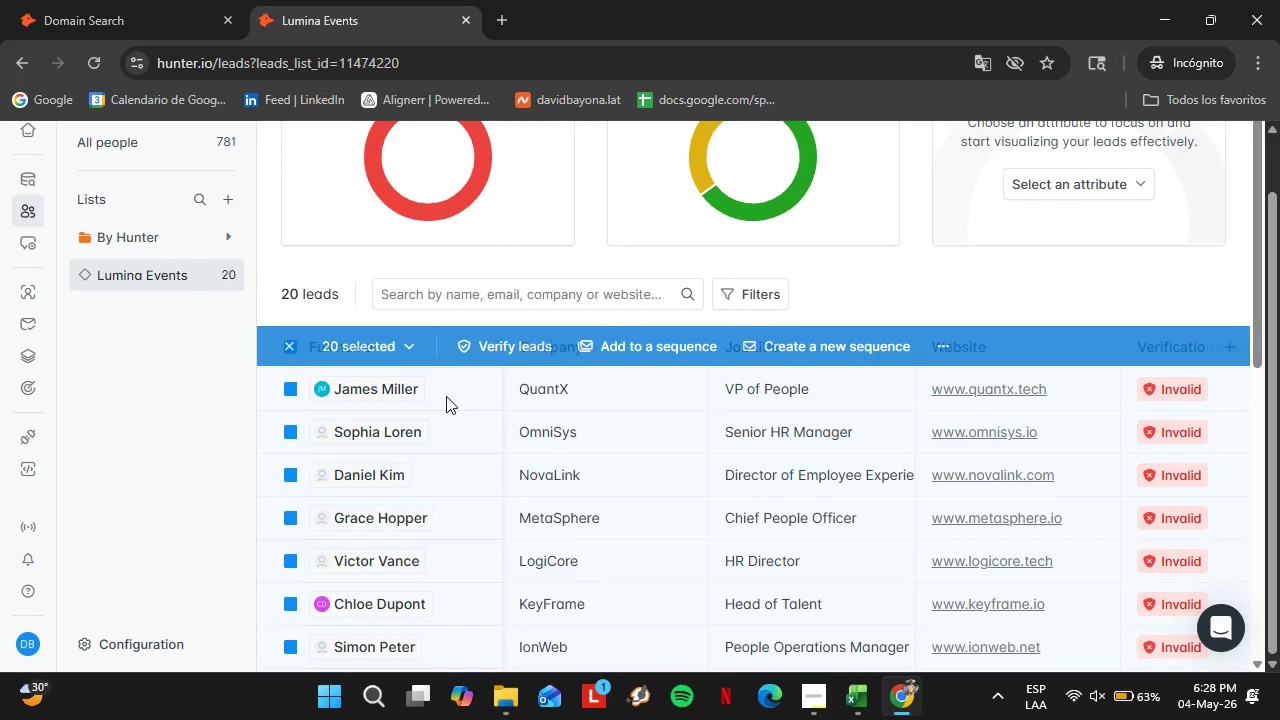 
scroll: coordinate [524, 416], scroll_direction: down, amount: 3.0
 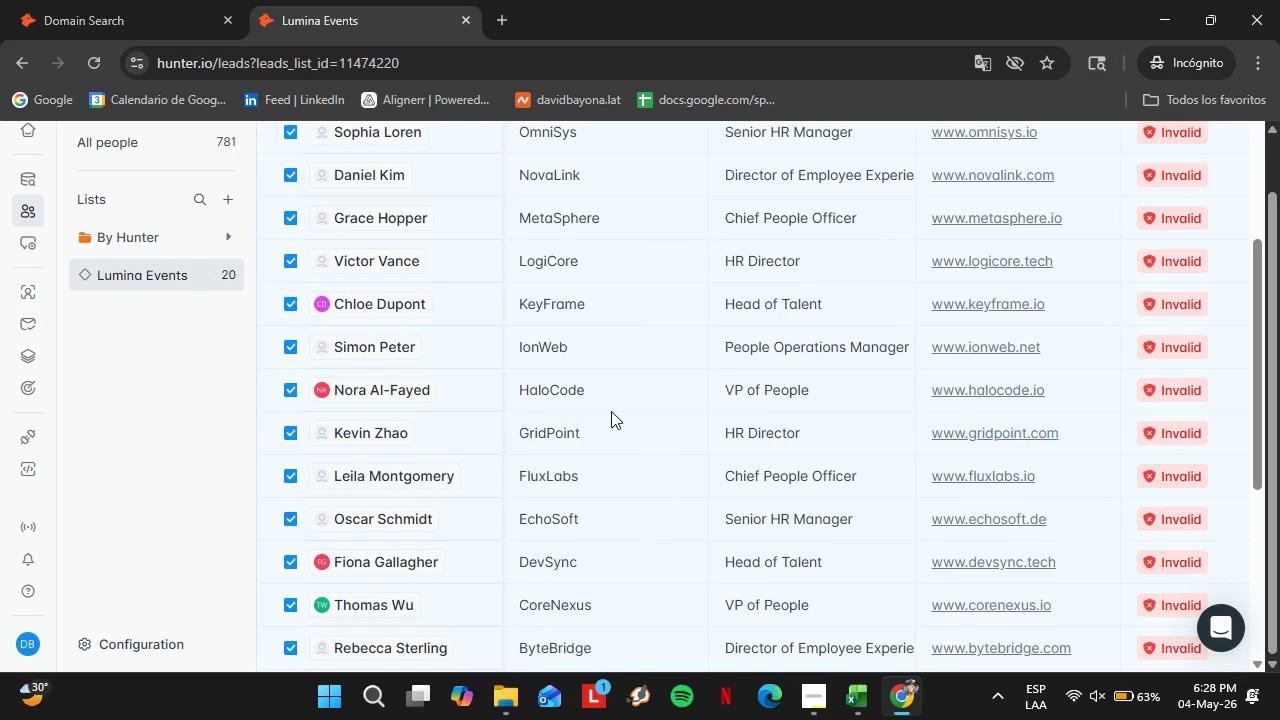 
scroll: coordinate [766, 410], scroll_direction: up, amount: 5.0
 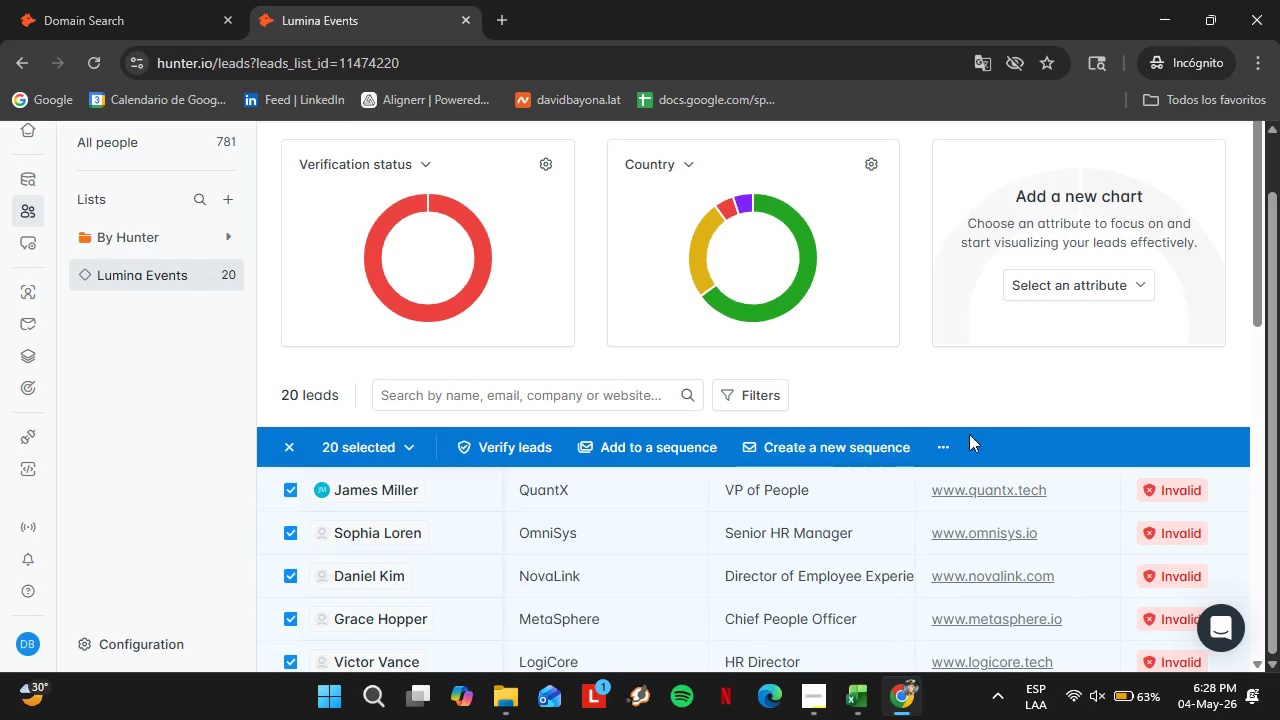 
scroll: coordinate [952, 437], scroll_direction: down, amount: 1.0
 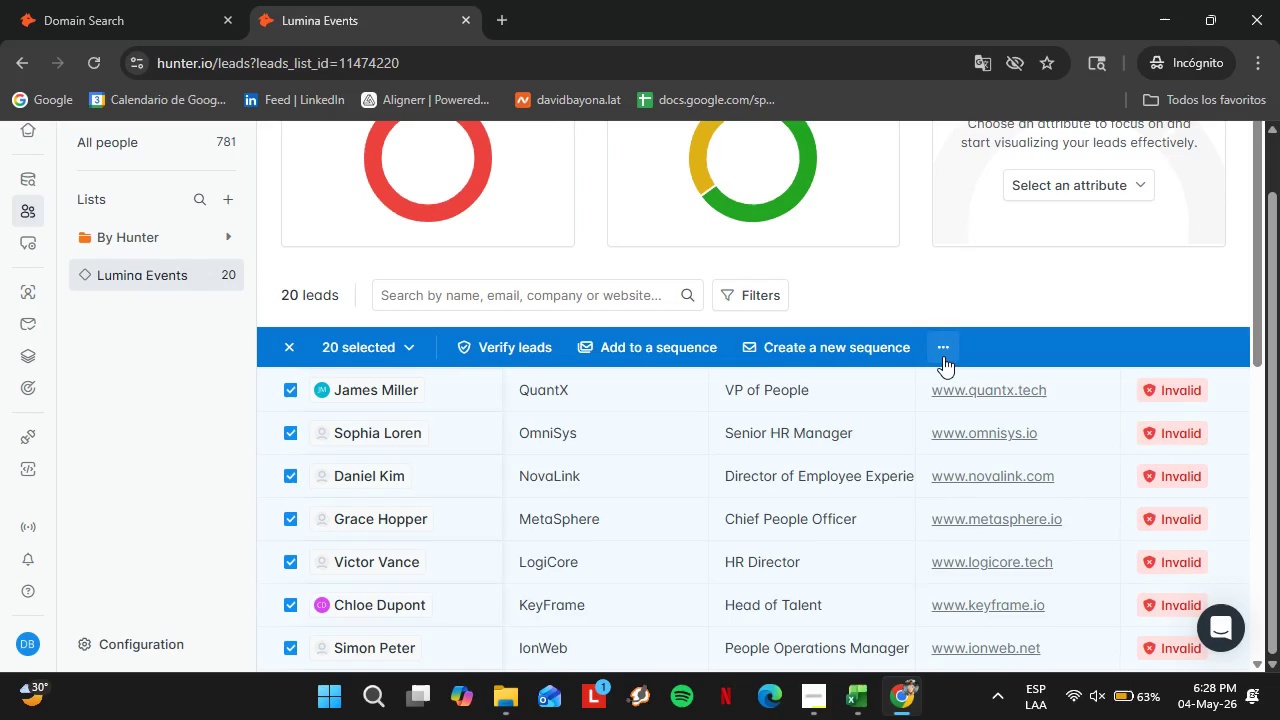 
left_click([943, 356])
 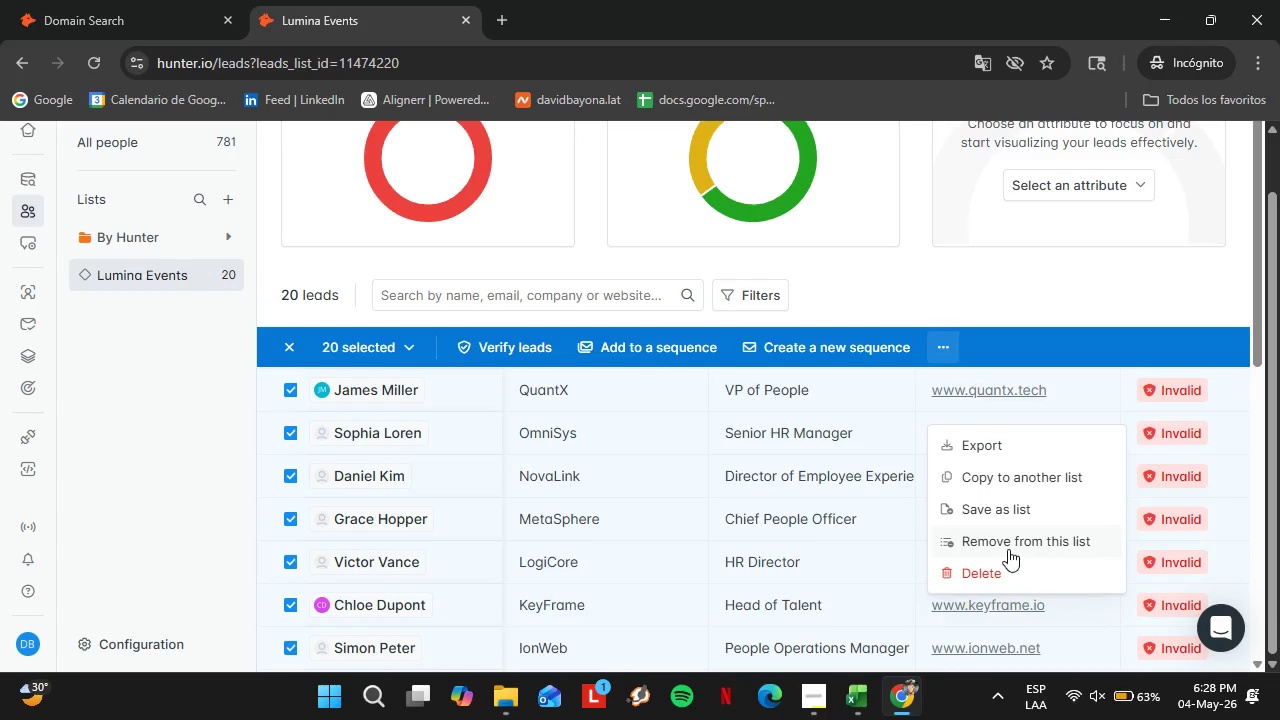 
left_click([998, 543])
 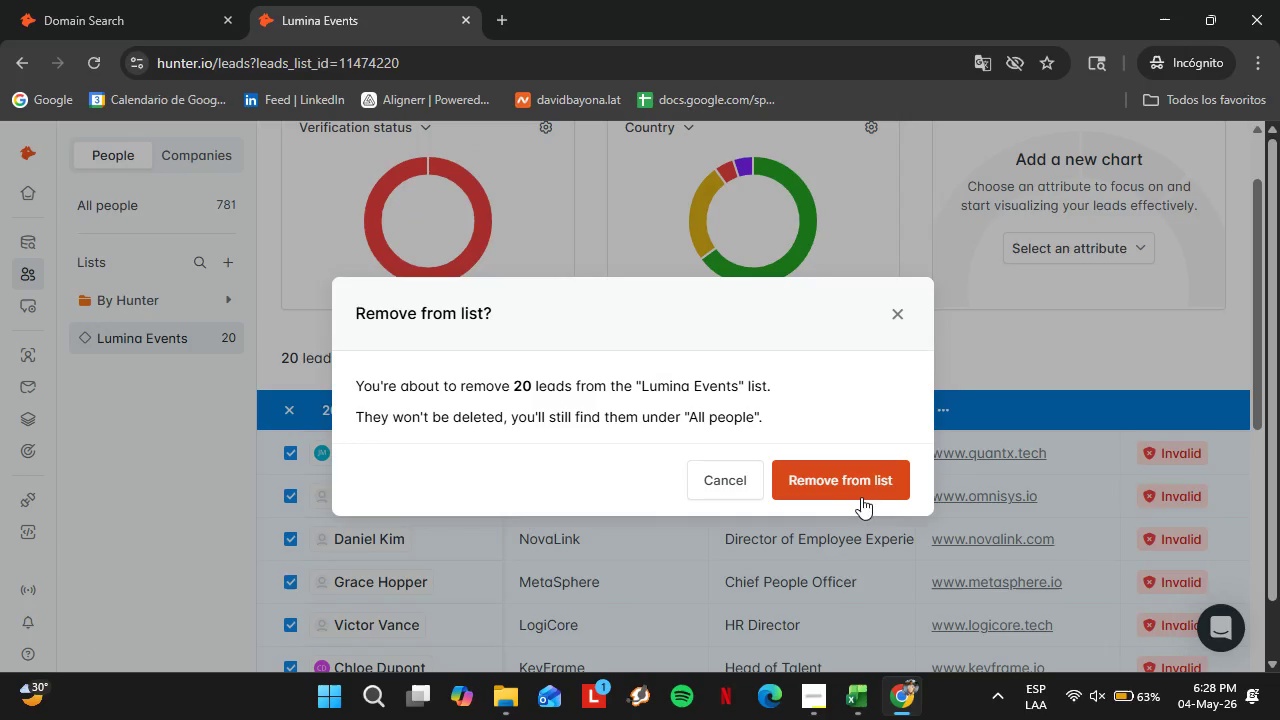 
left_click([846, 486])
 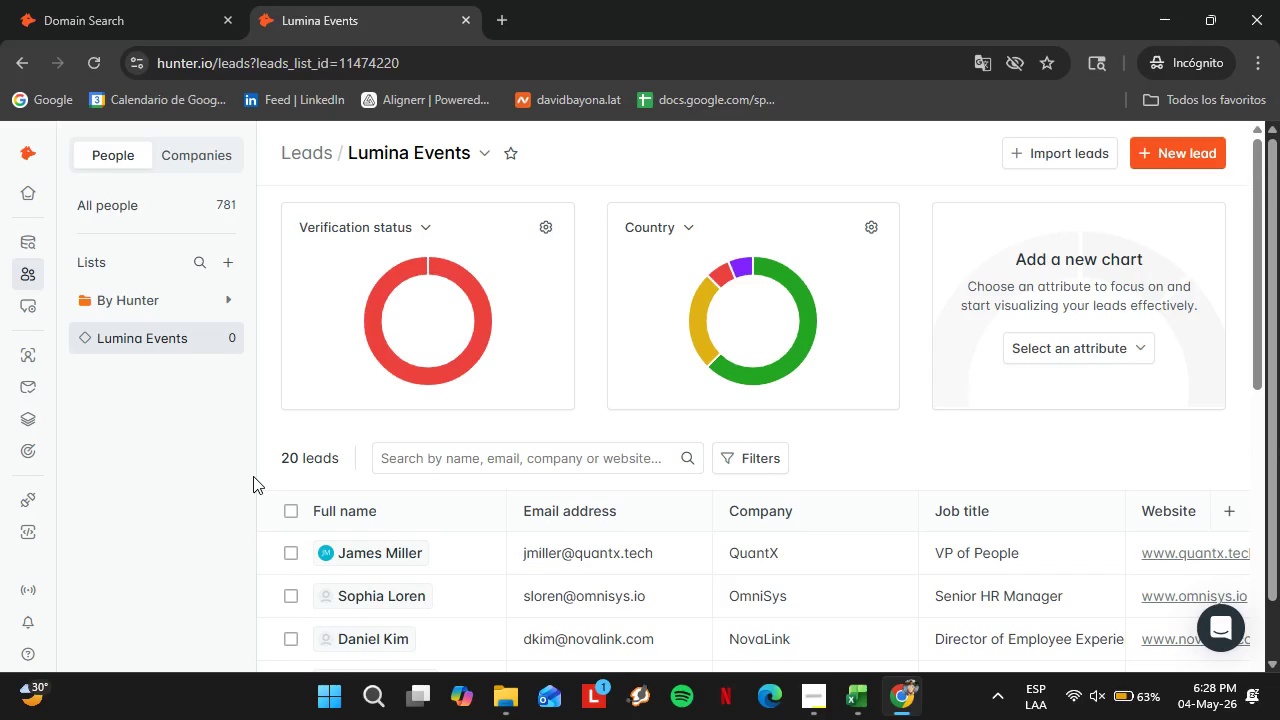 
wait(20.3)
 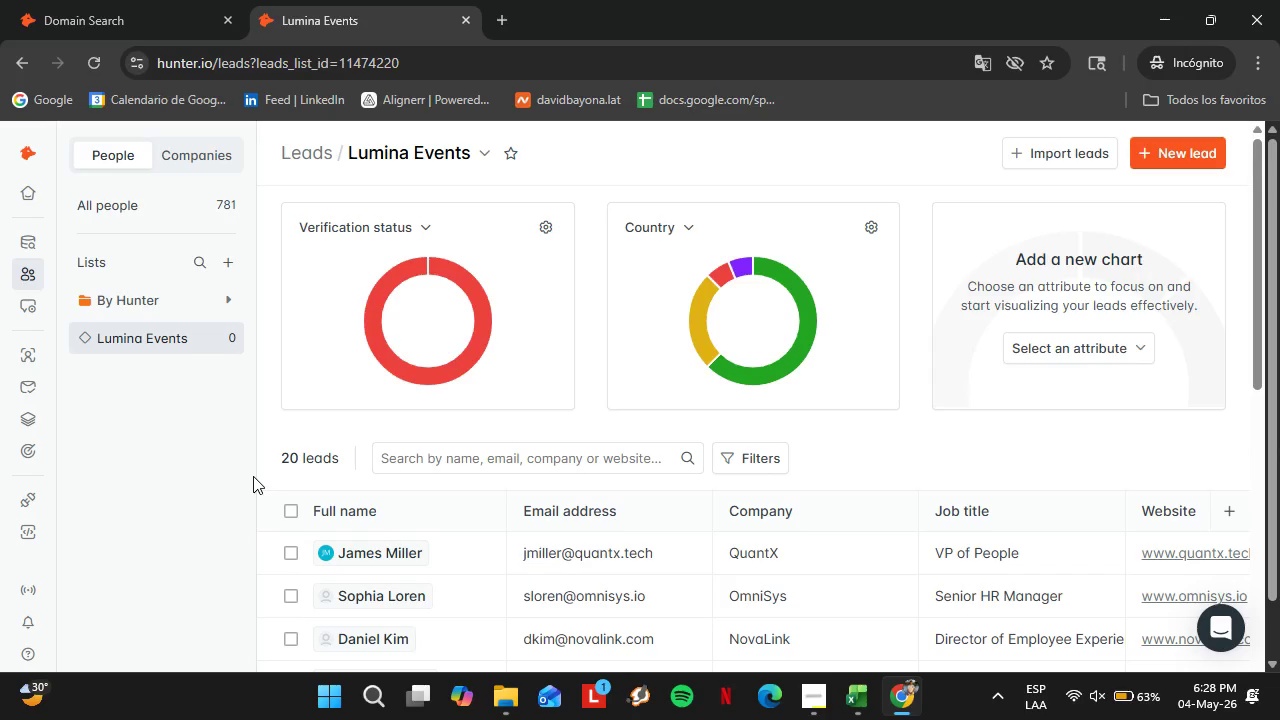 
scroll: coordinate [507, 453], scroll_direction: down, amount: 3.0
 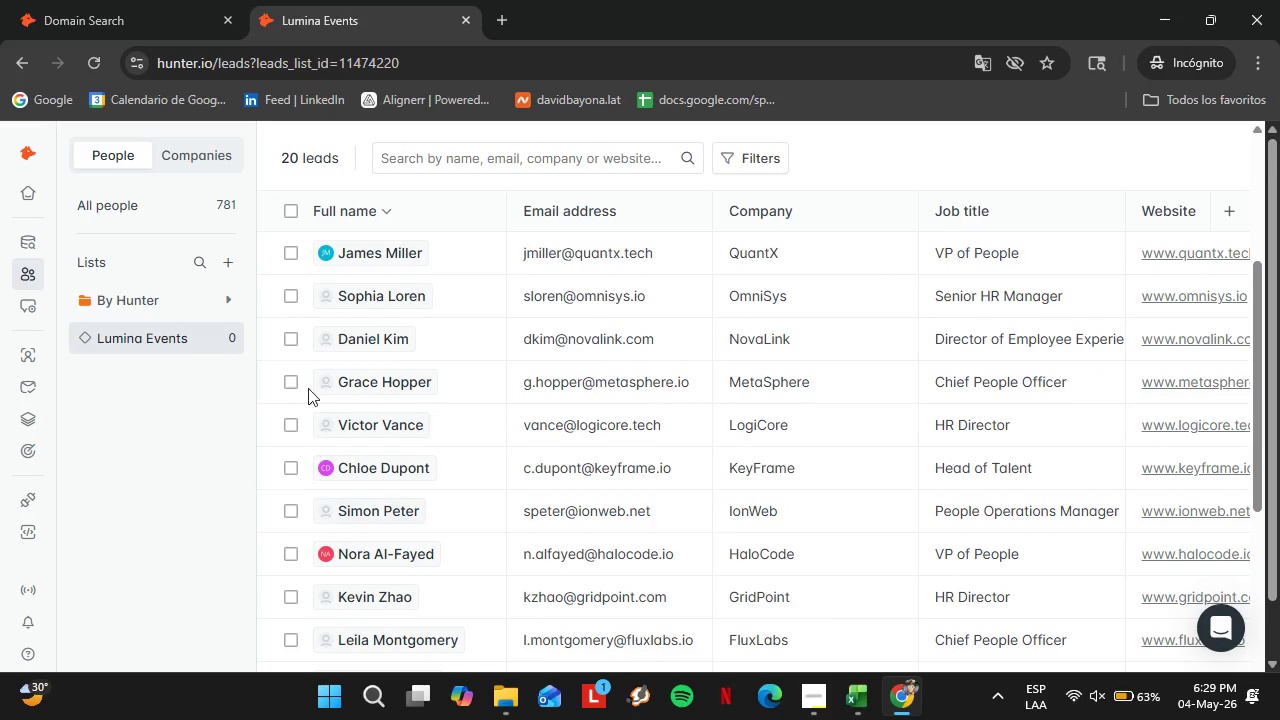 
scroll: coordinate [300, 376], scroll_direction: up, amount: 2.0
 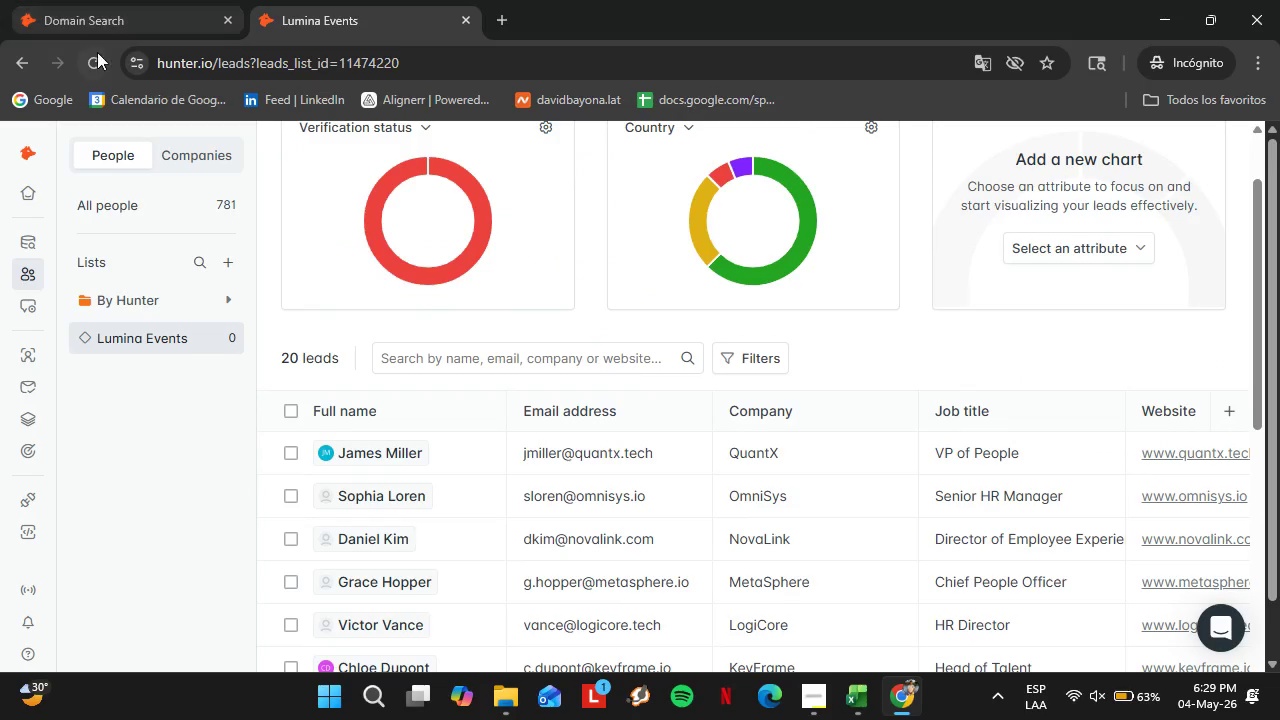 
left_click([97, 52])
 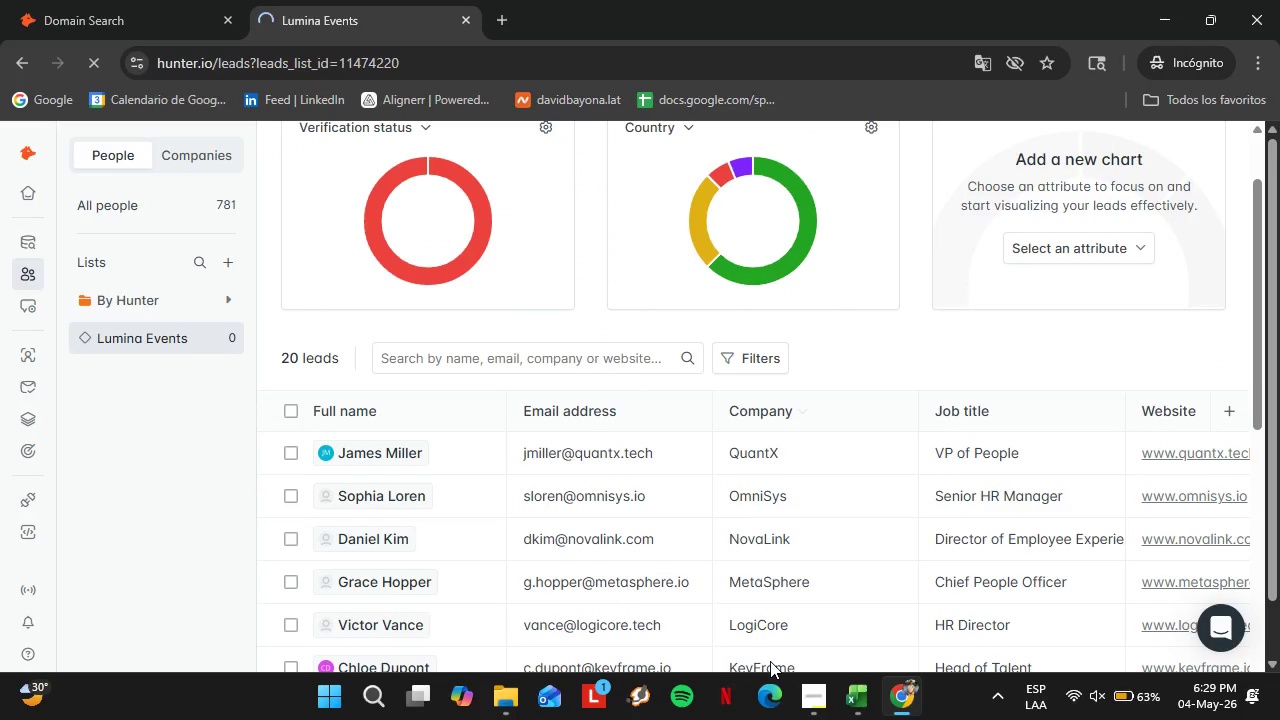 
left_click([820, 697])